 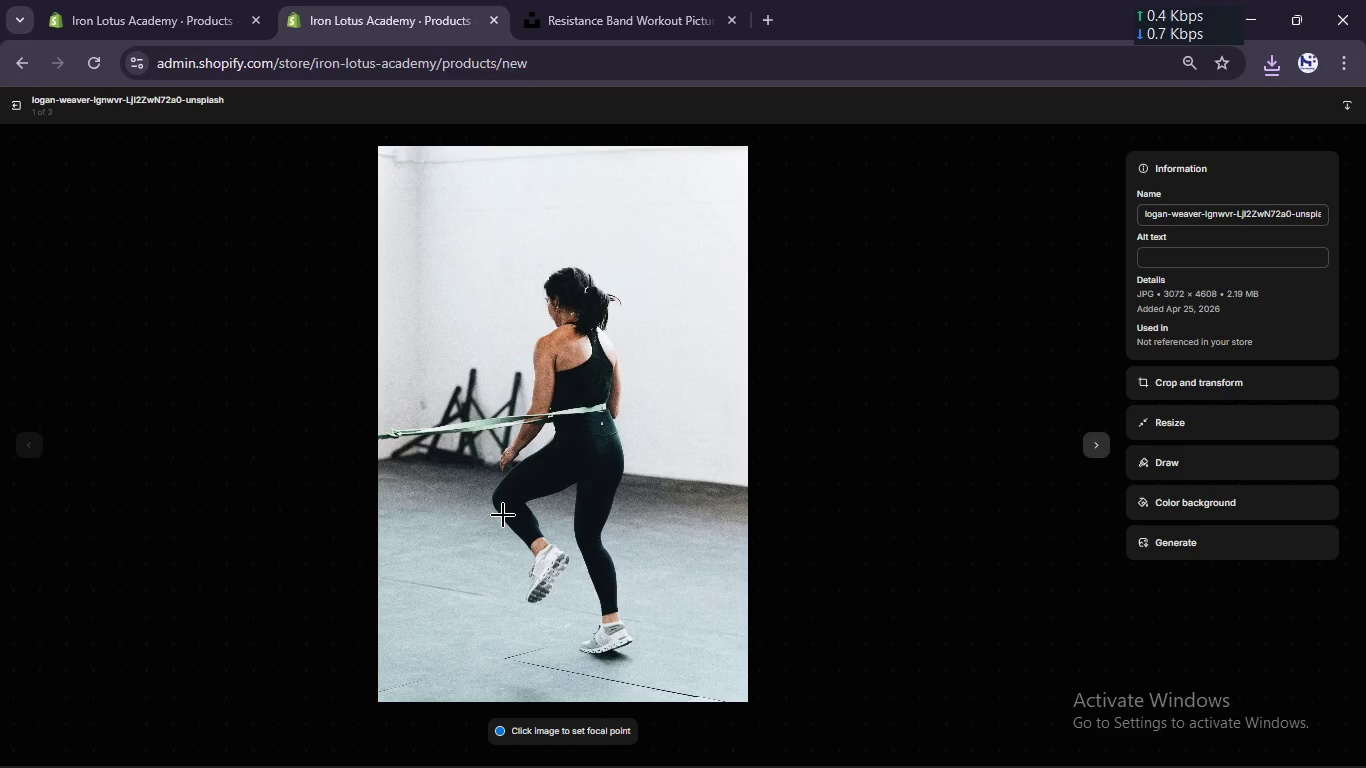 
left_click([1154, 254])
 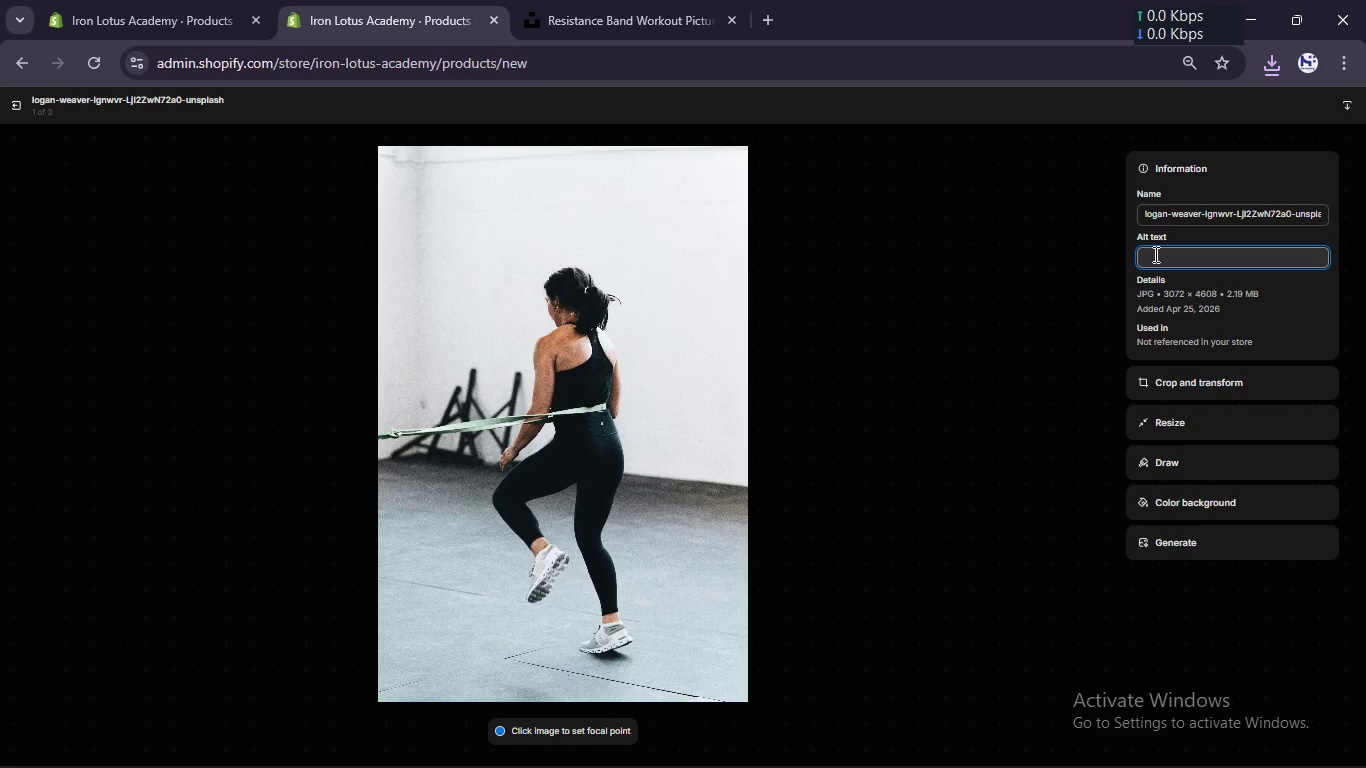 
type(resistane band for breathing and strength  training)
 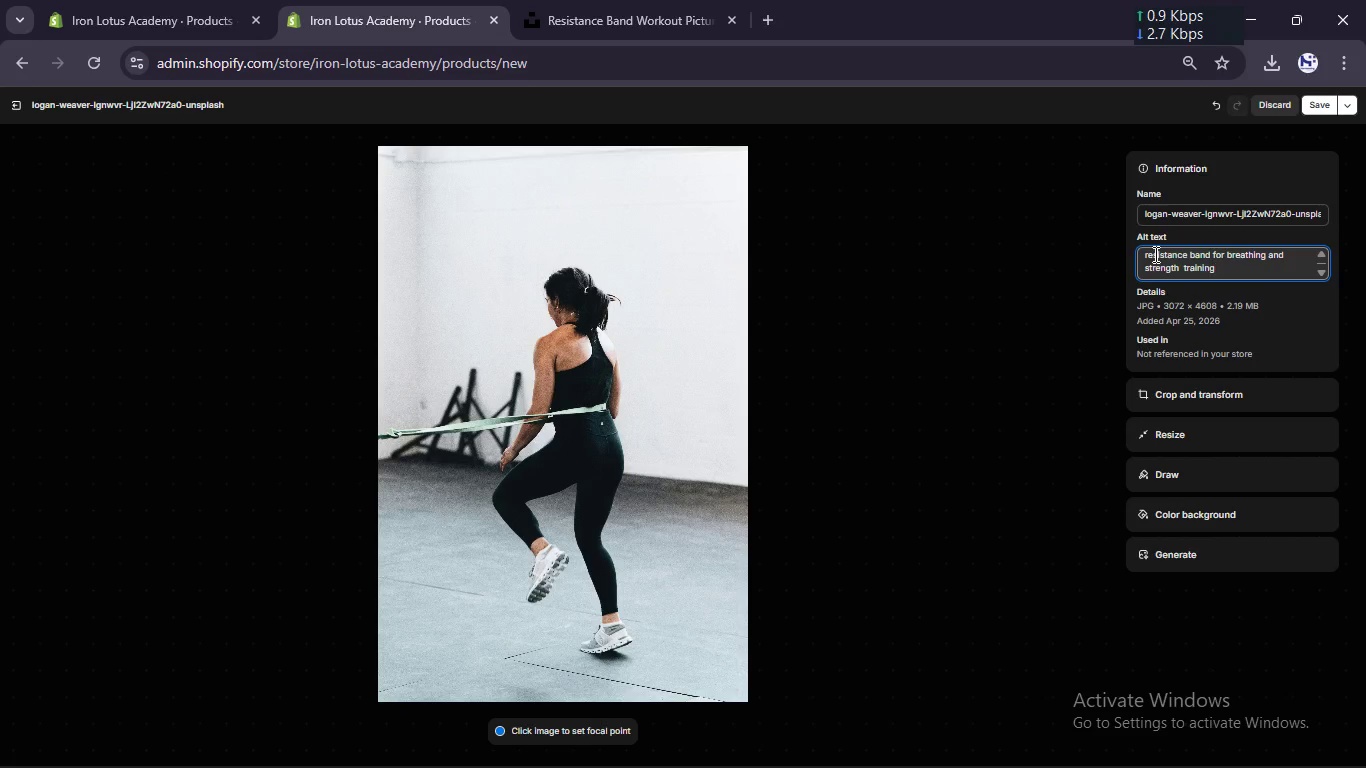 
hold_key(key=C, duration=0.36)
 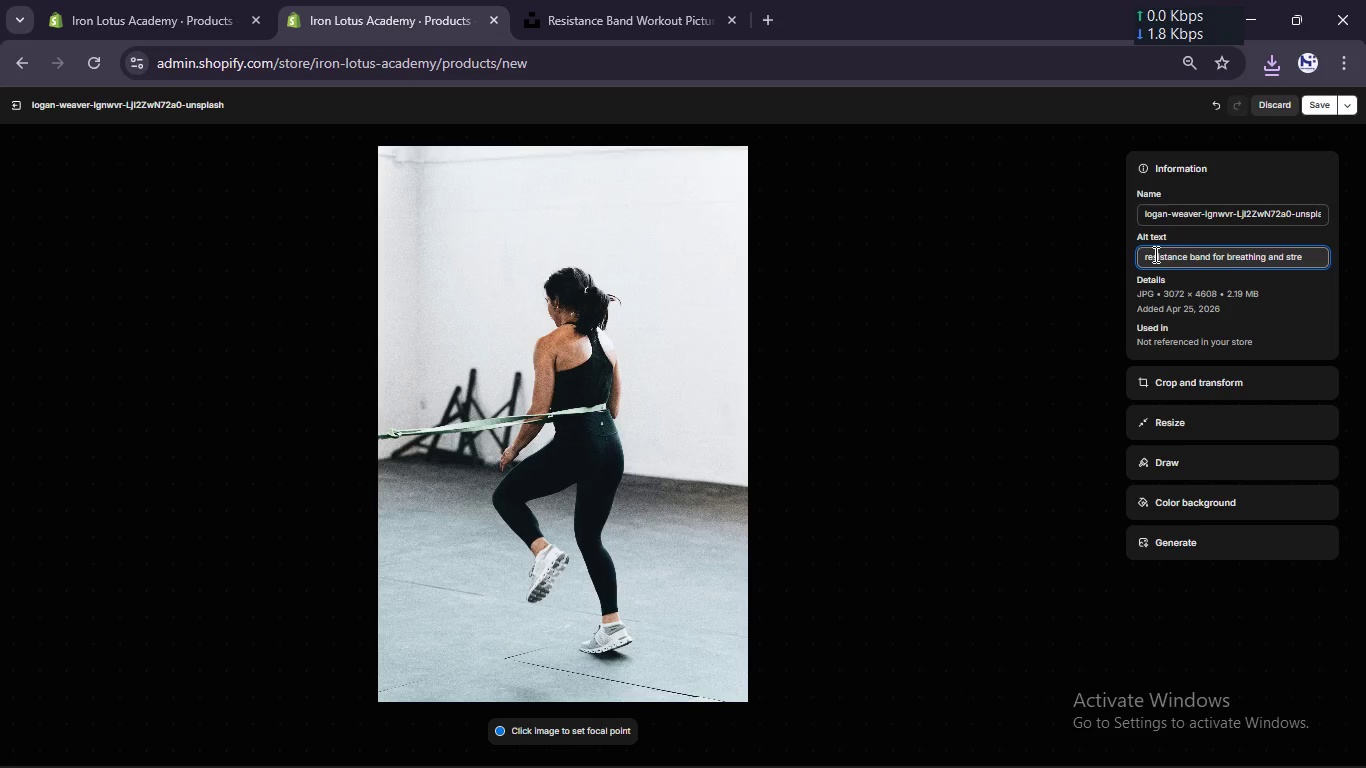 
key(Control+A)
 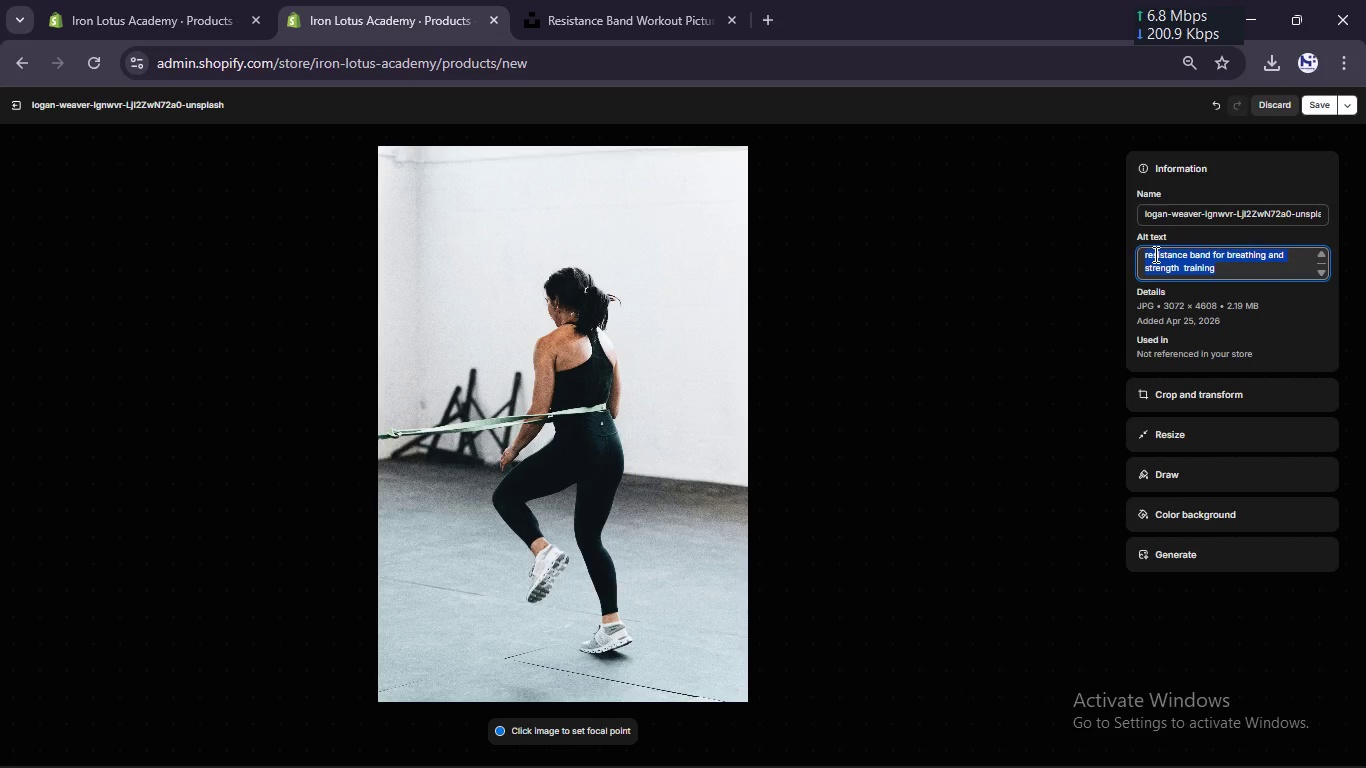 
key(Control+C)
 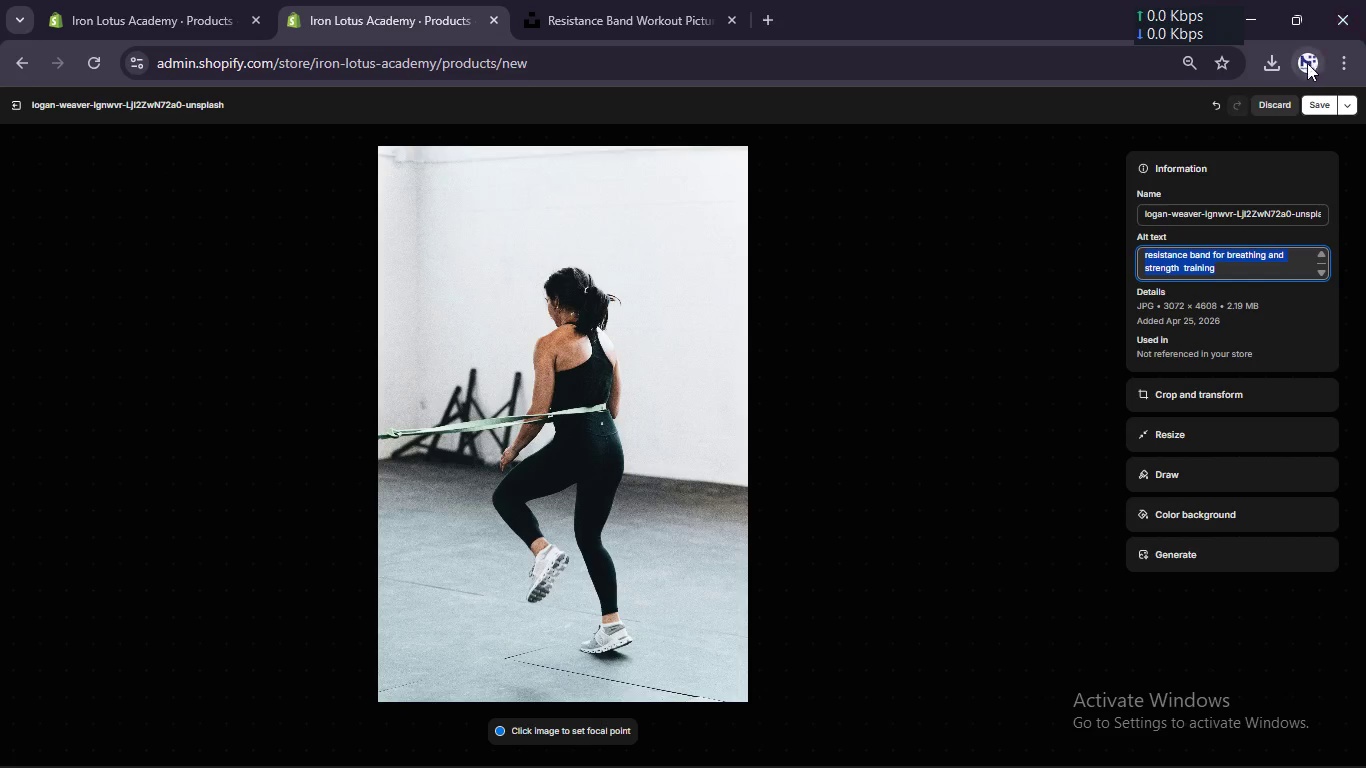 
left_click([1315, 99])
 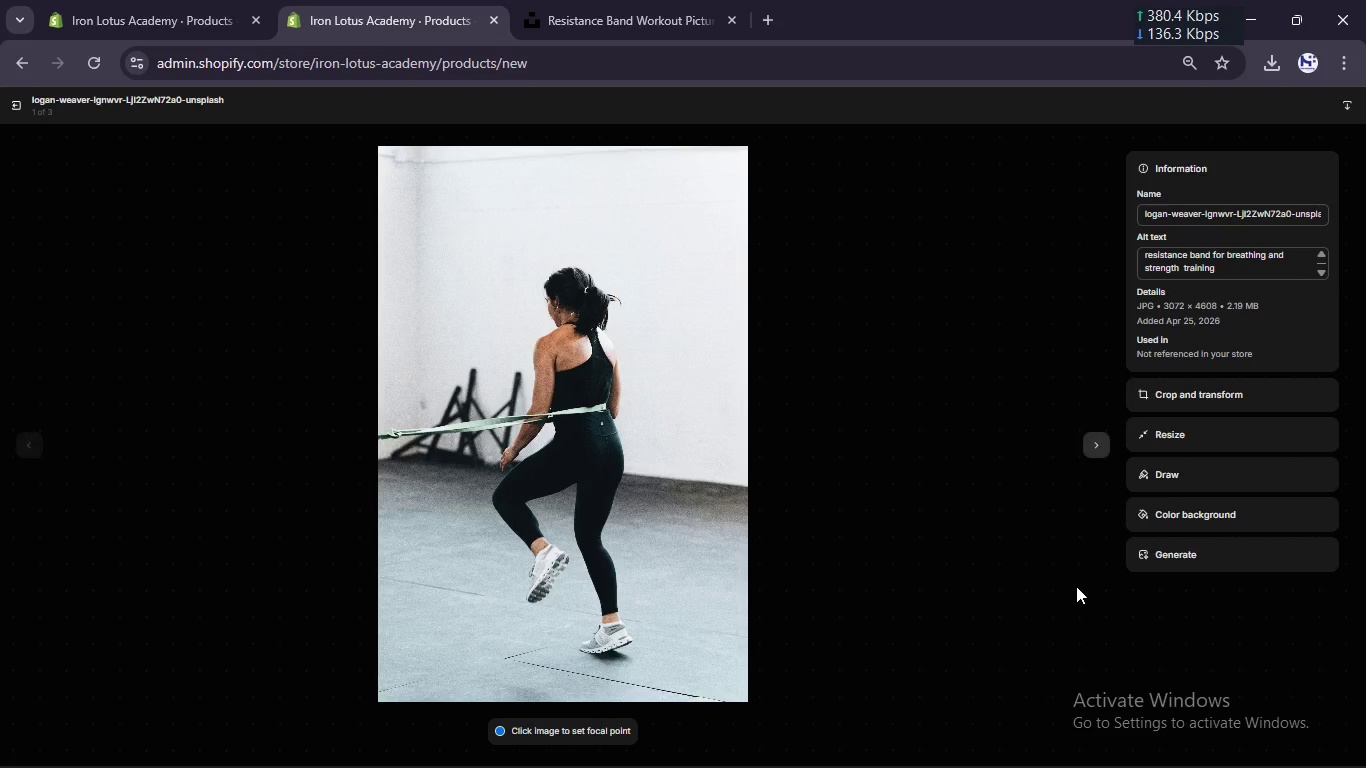 
left_click([1093, 443])
 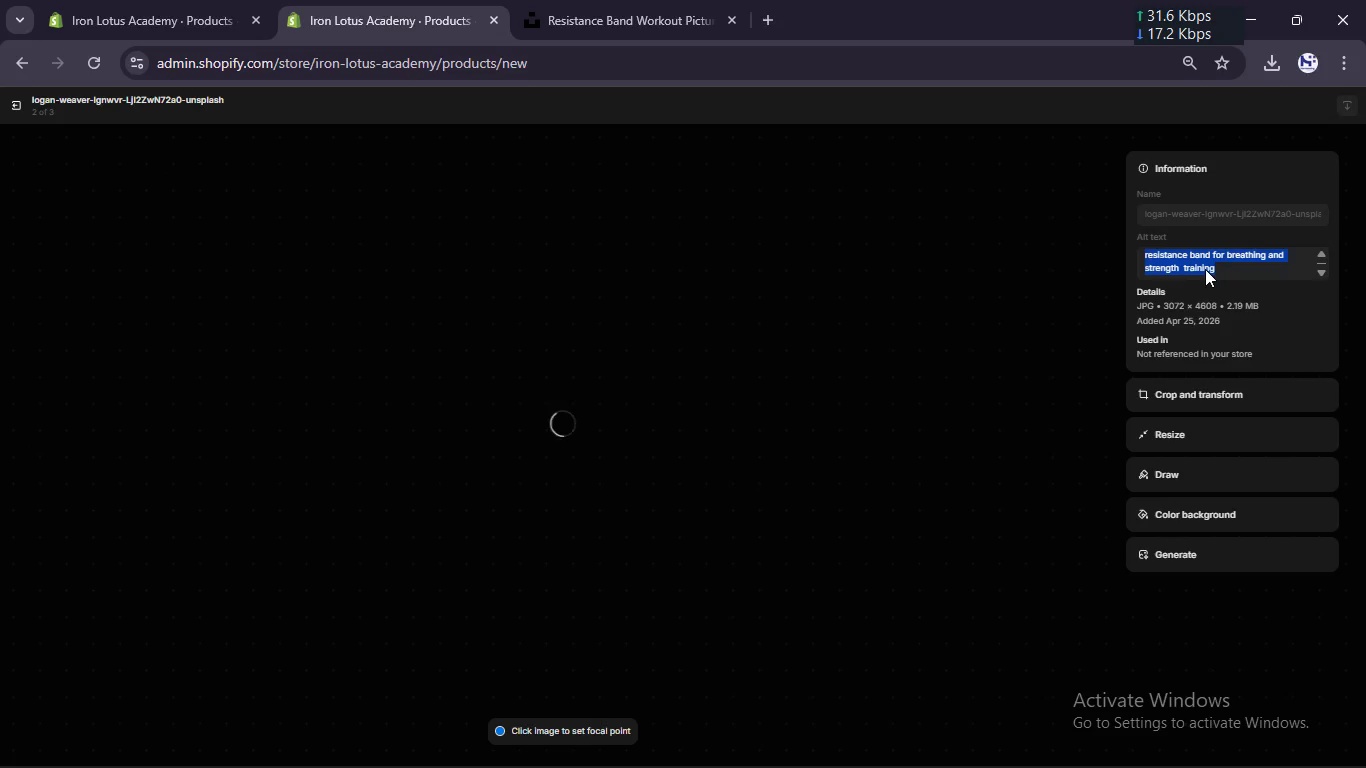 
key(Control+ControlLeft)
 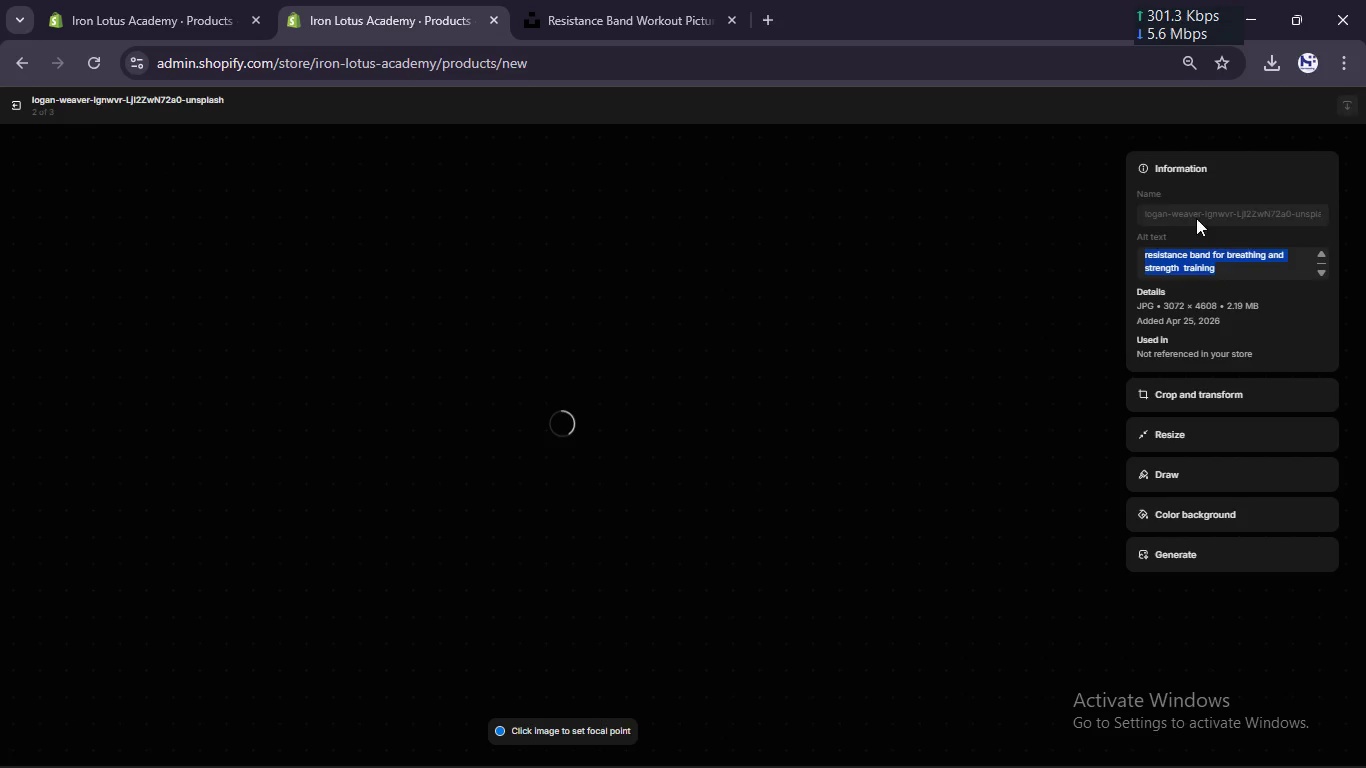 
wait(6.11)
 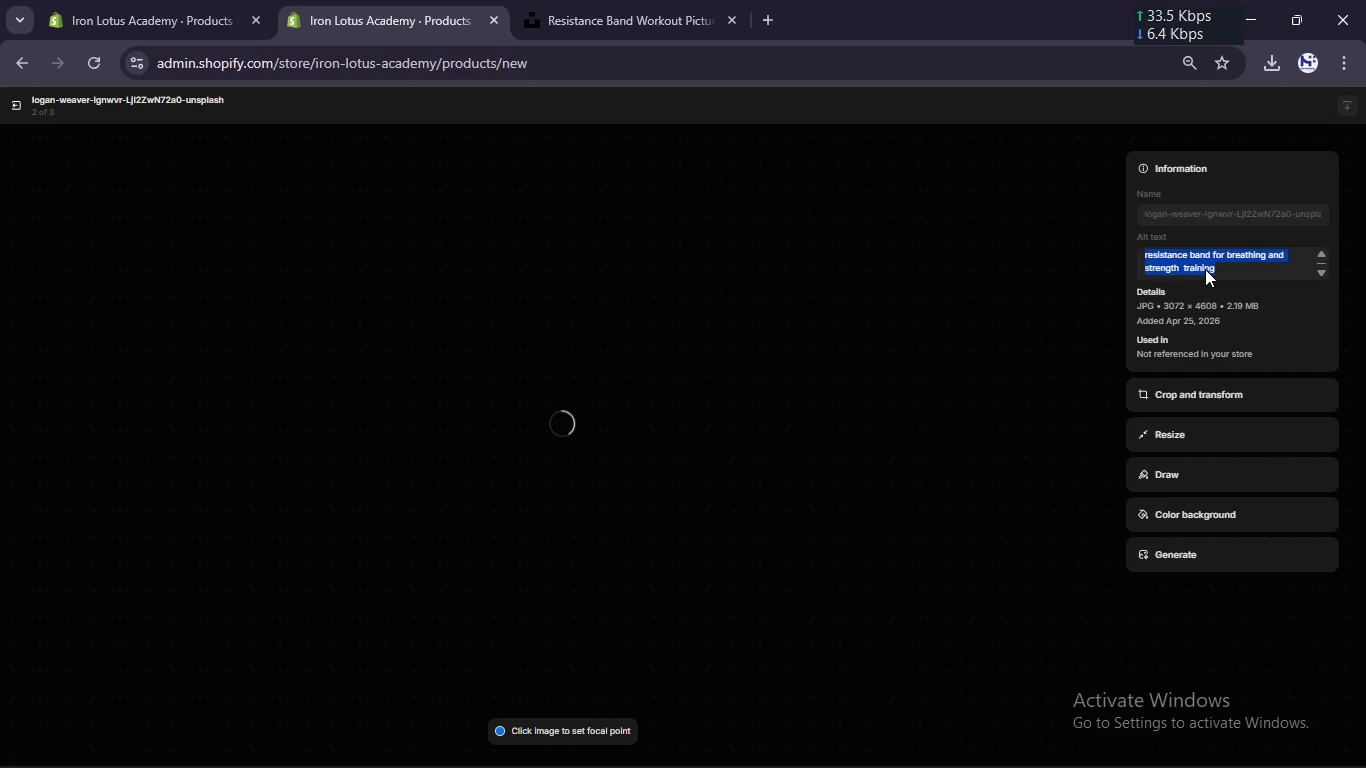 
left_click([1191, 250])
 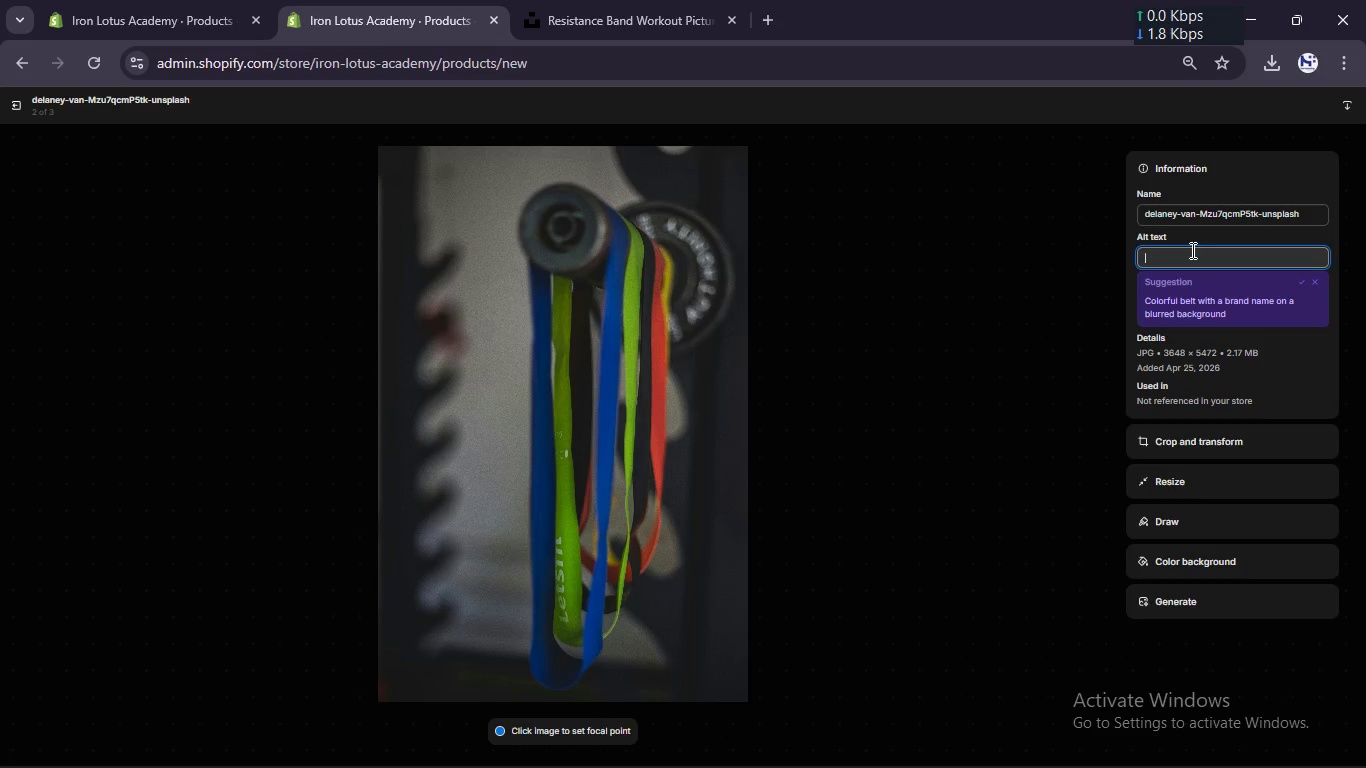 
key(Control+V)
 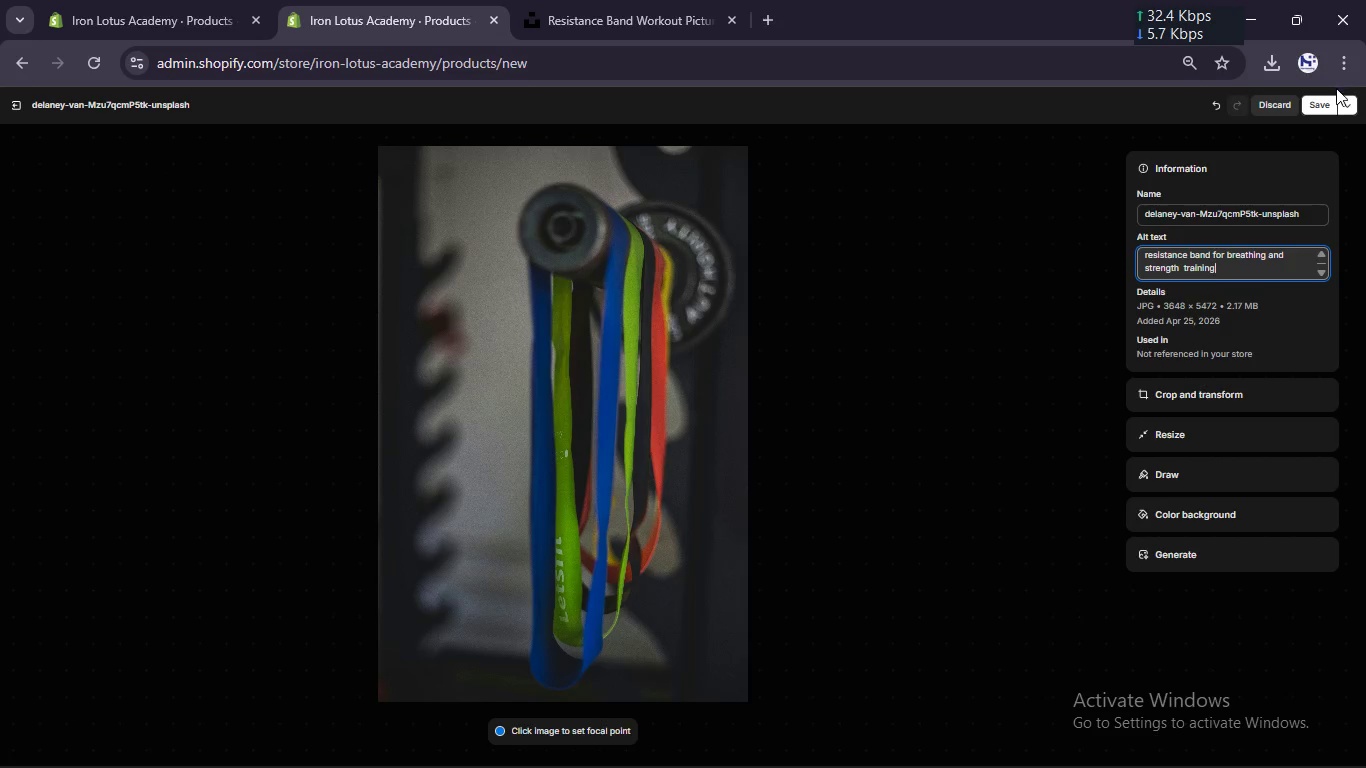 
left_click([1326, 102])
 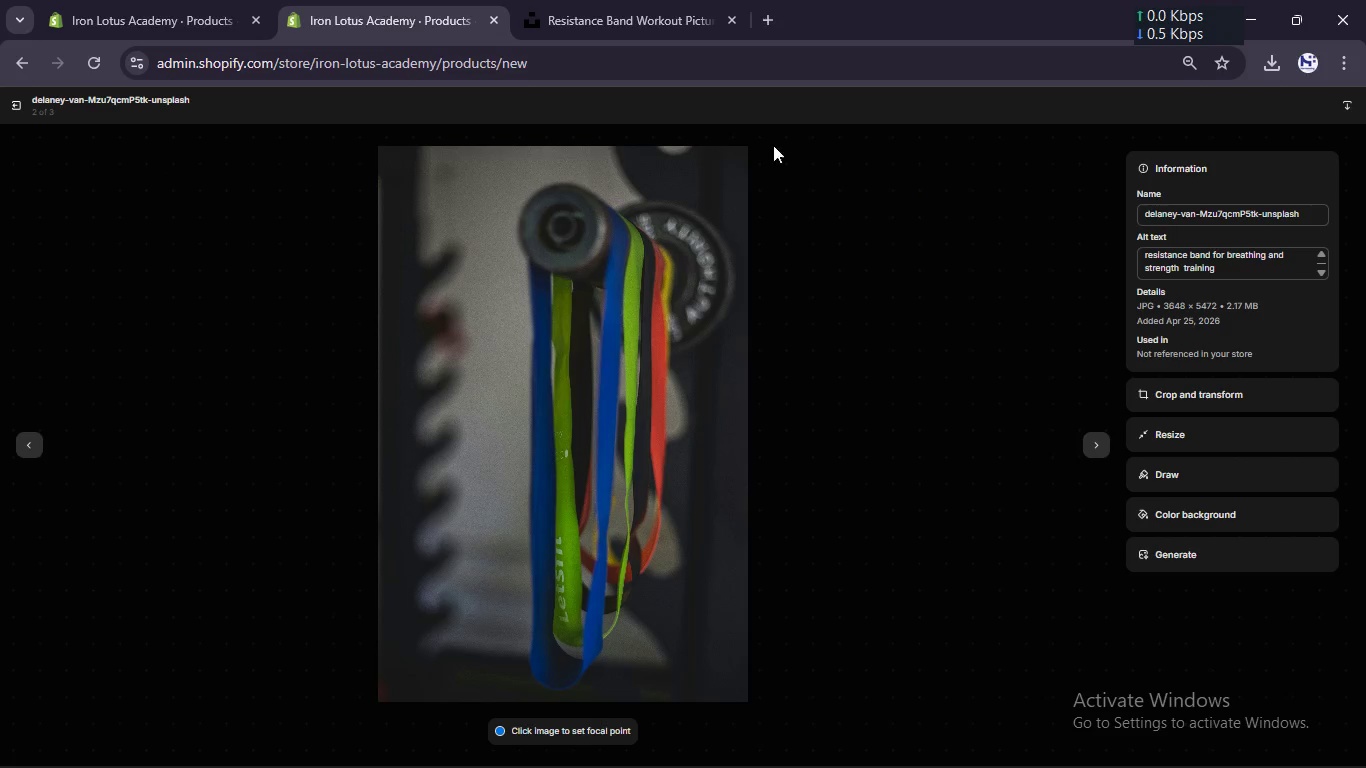 
wait(5.91)
 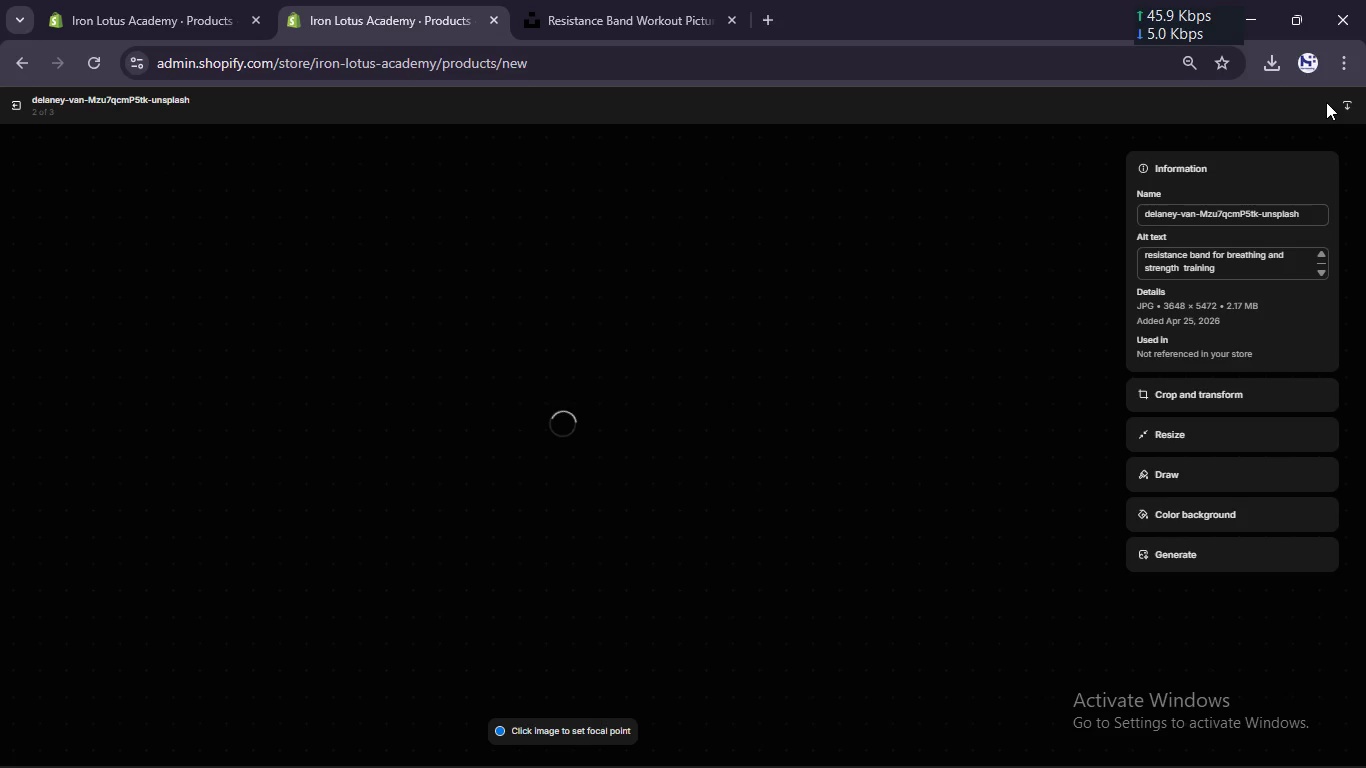 
left_click([1092, 451])
 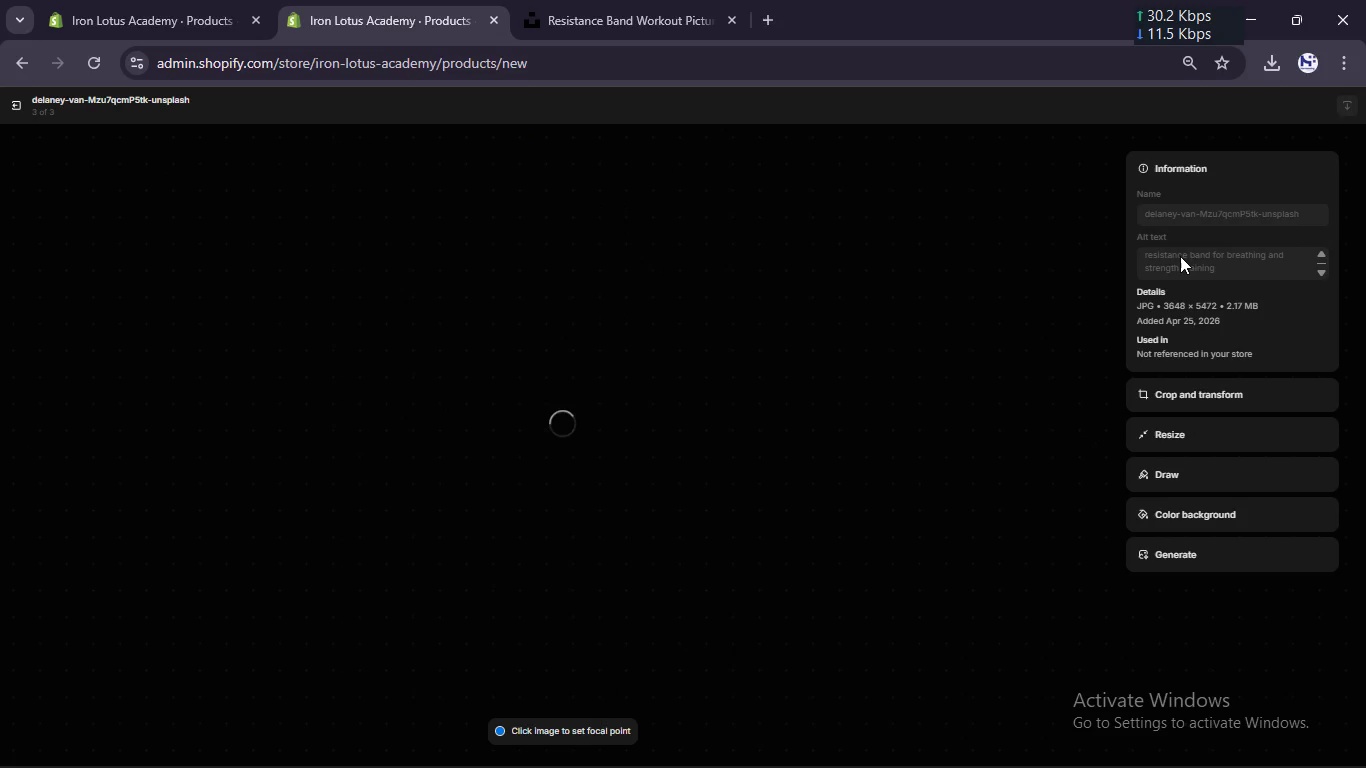 
wait(5.12)
 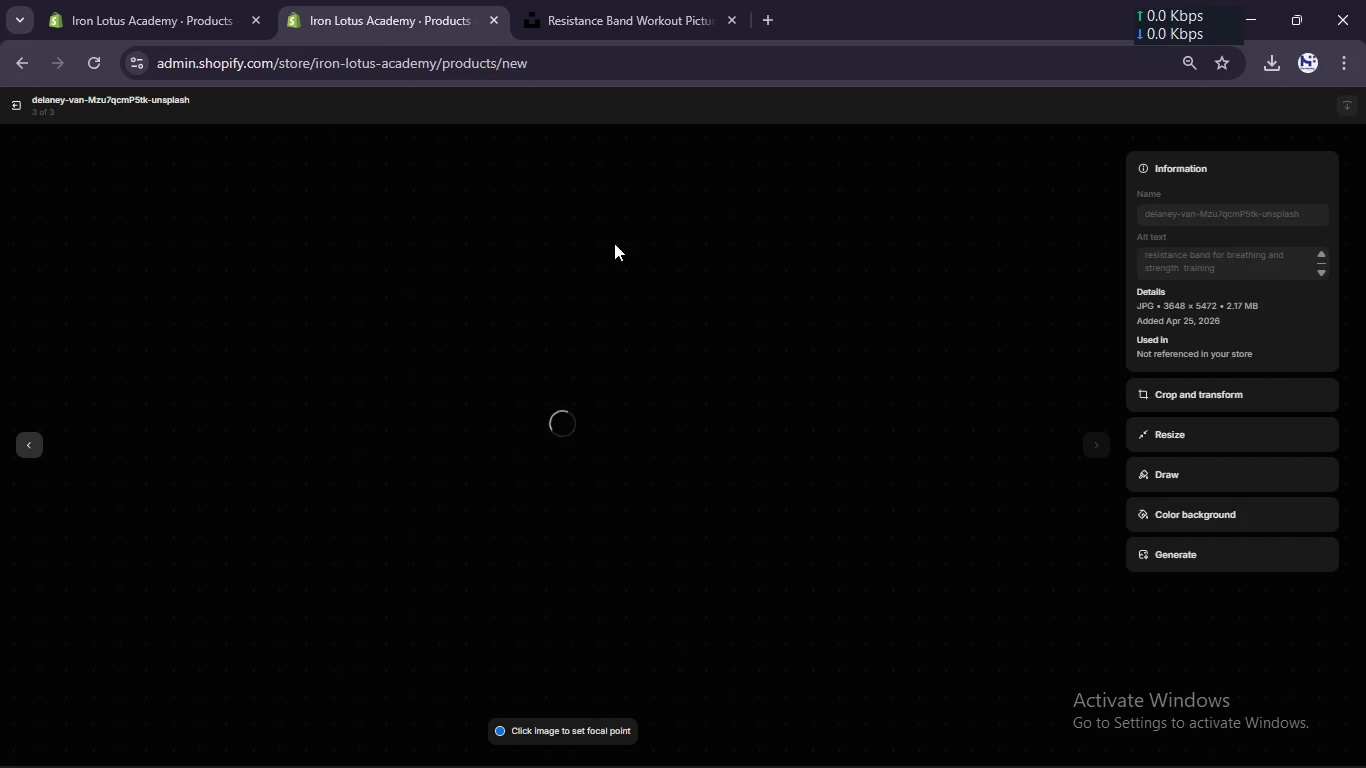 
left_click([1180, 256])
 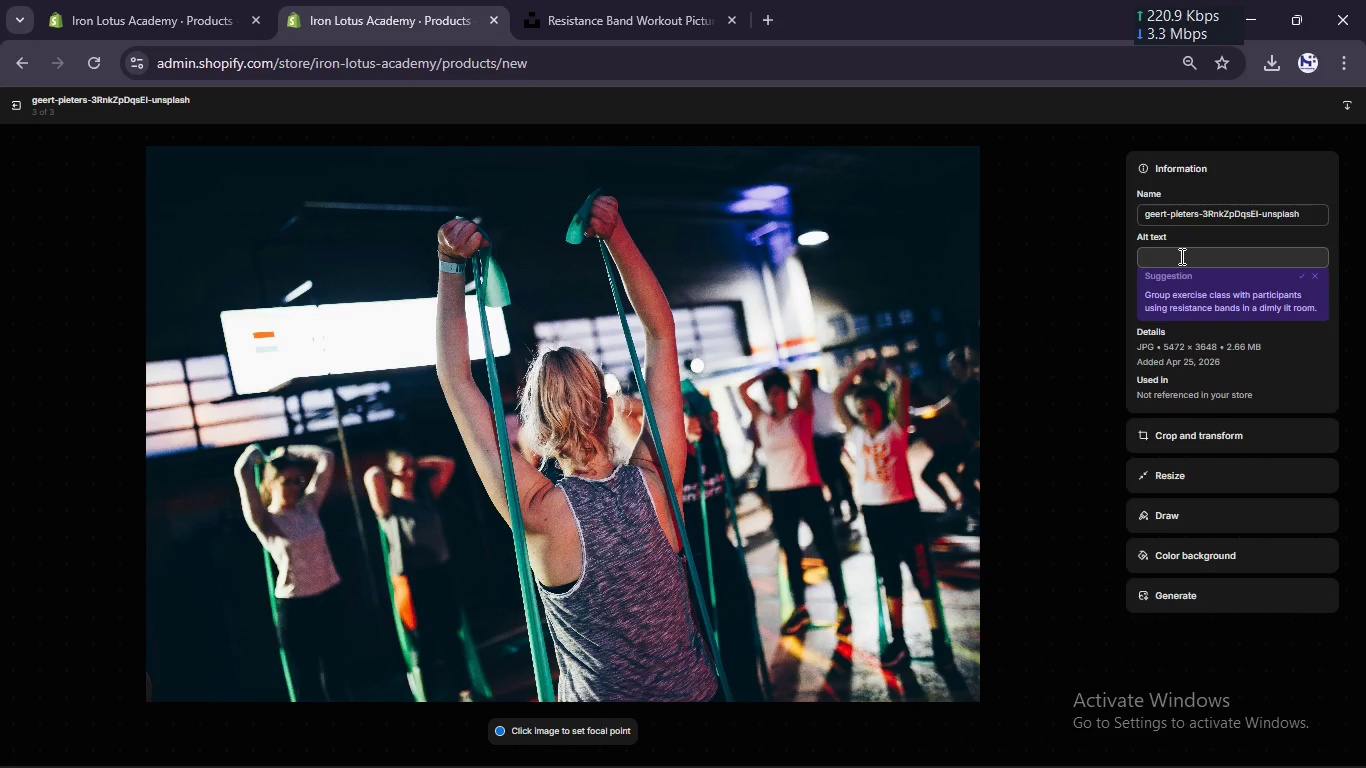 
left_click([1178, 253])
 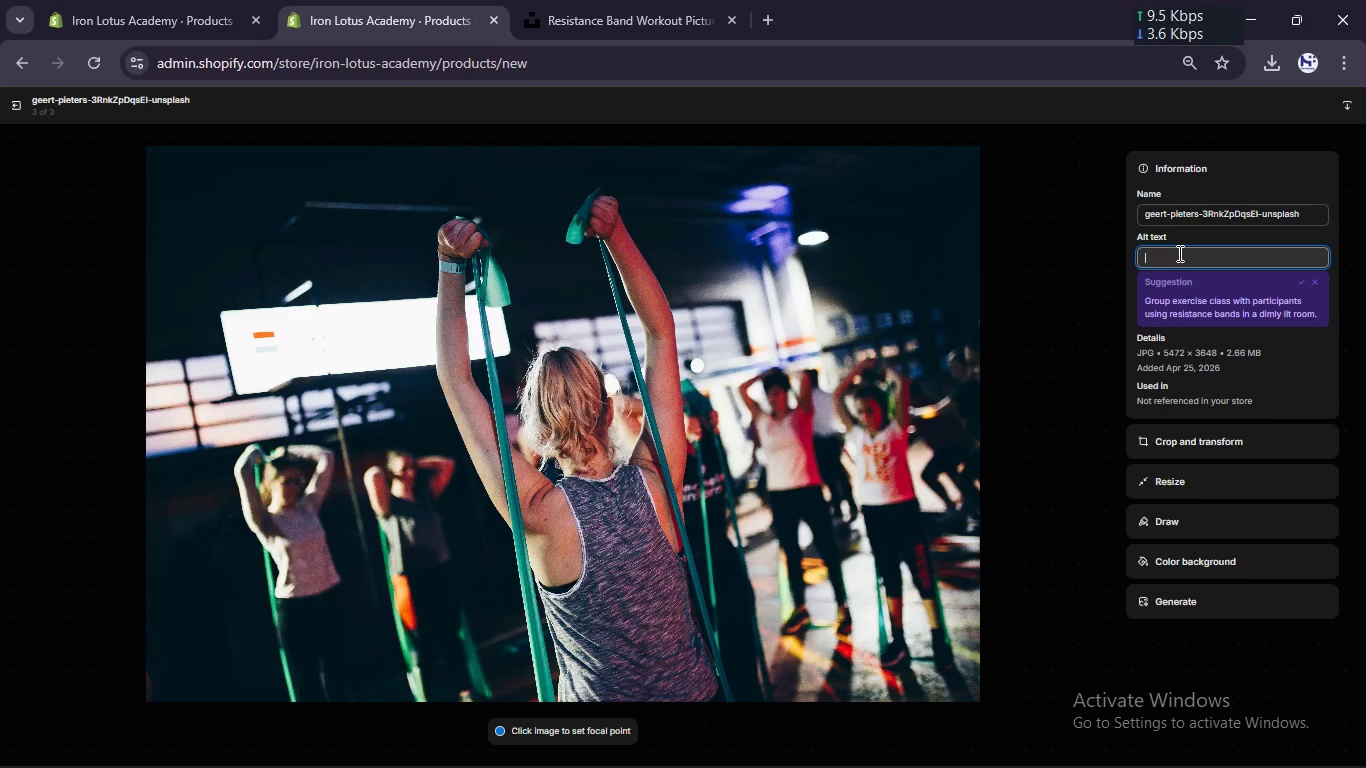 
key(Control+V)
 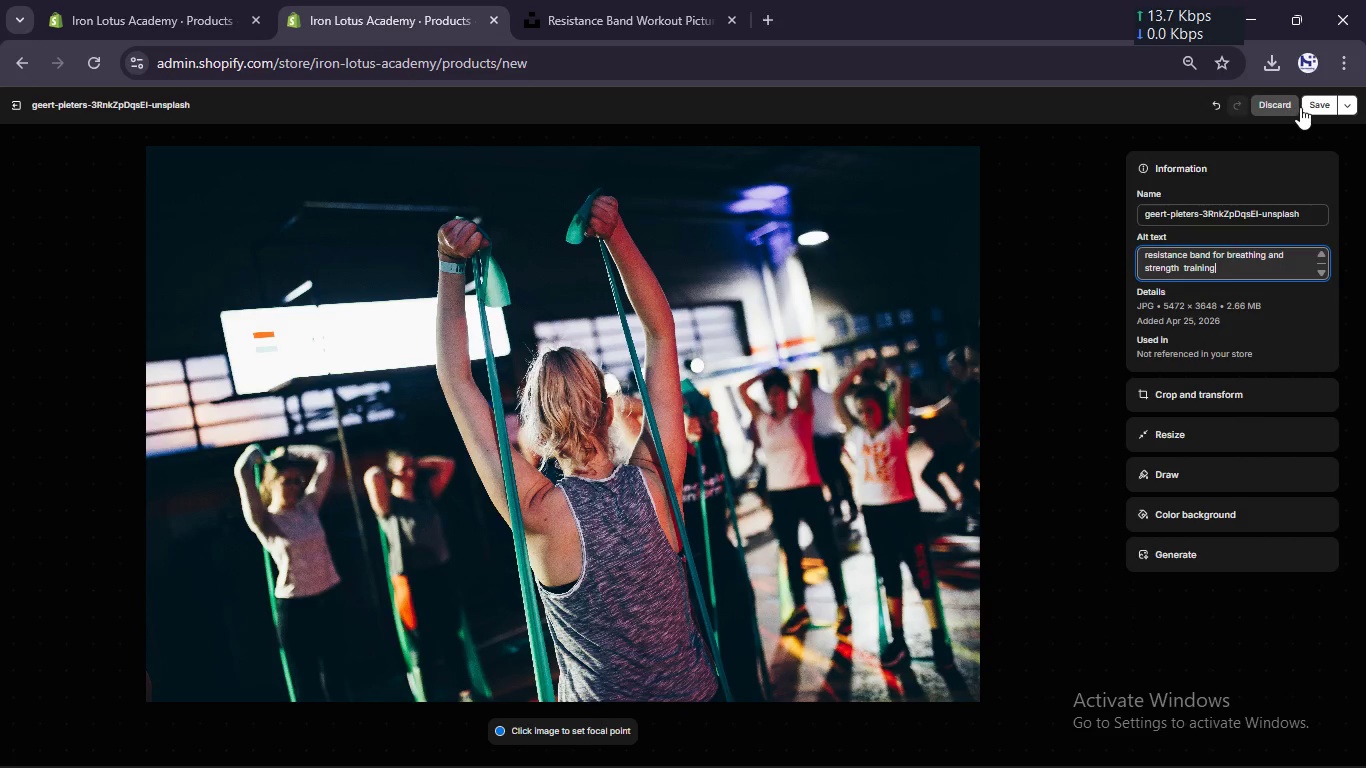 
left_click([1315, 105])
 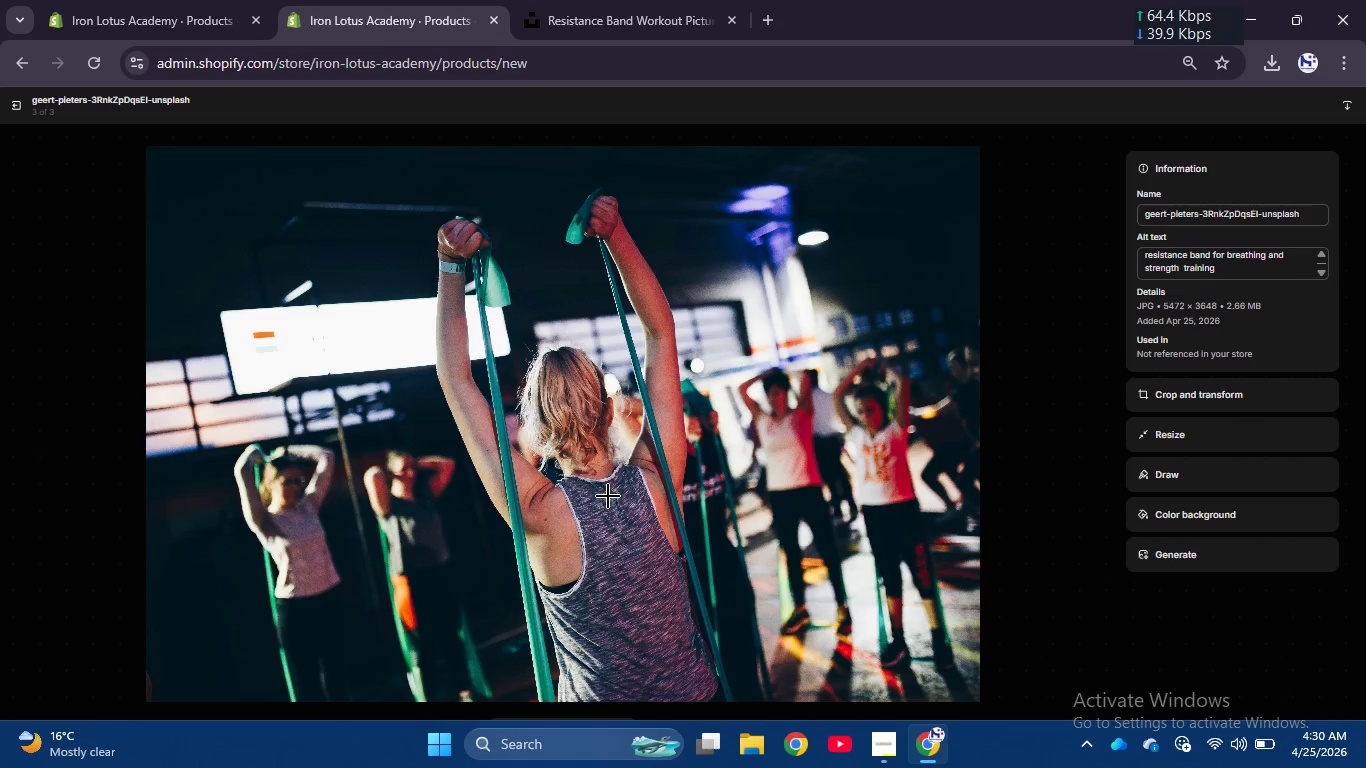 
left_click([8, 100])
 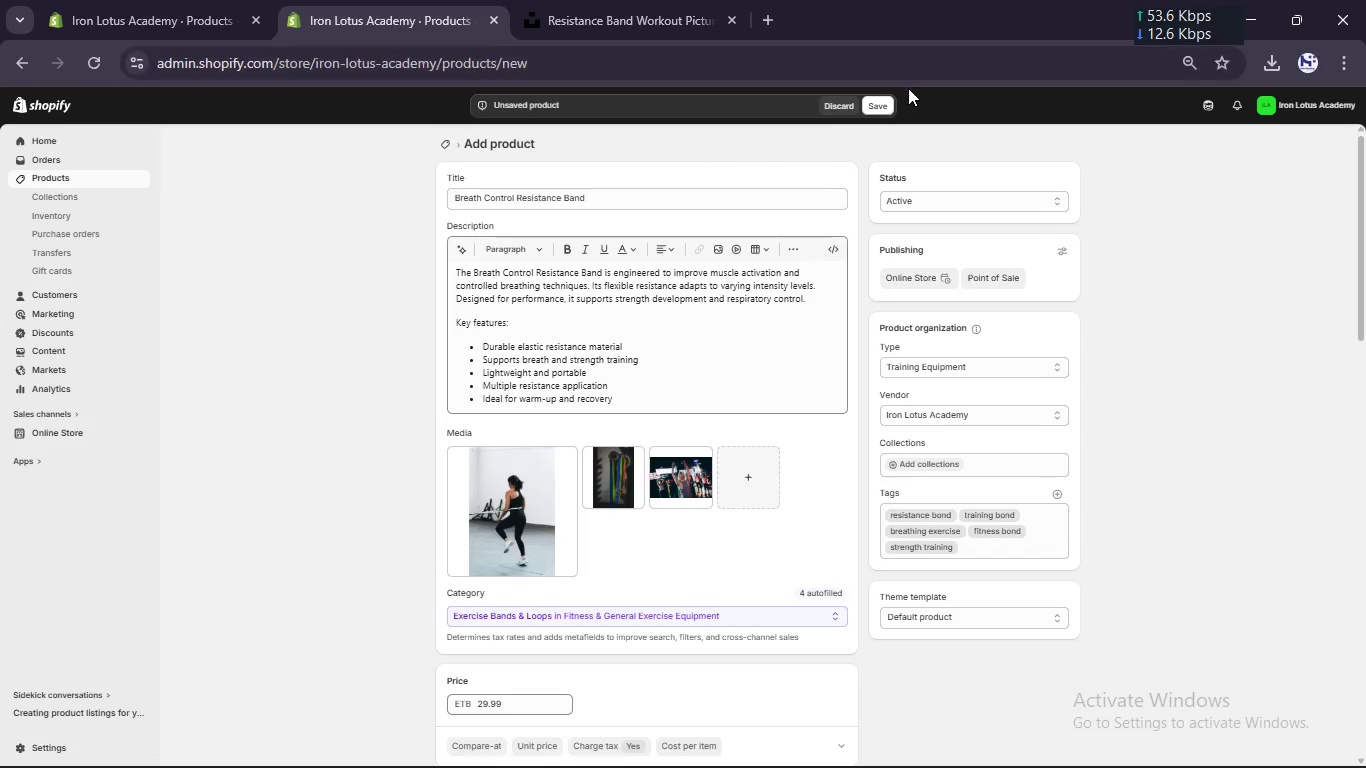 
left_click([884, 106])
 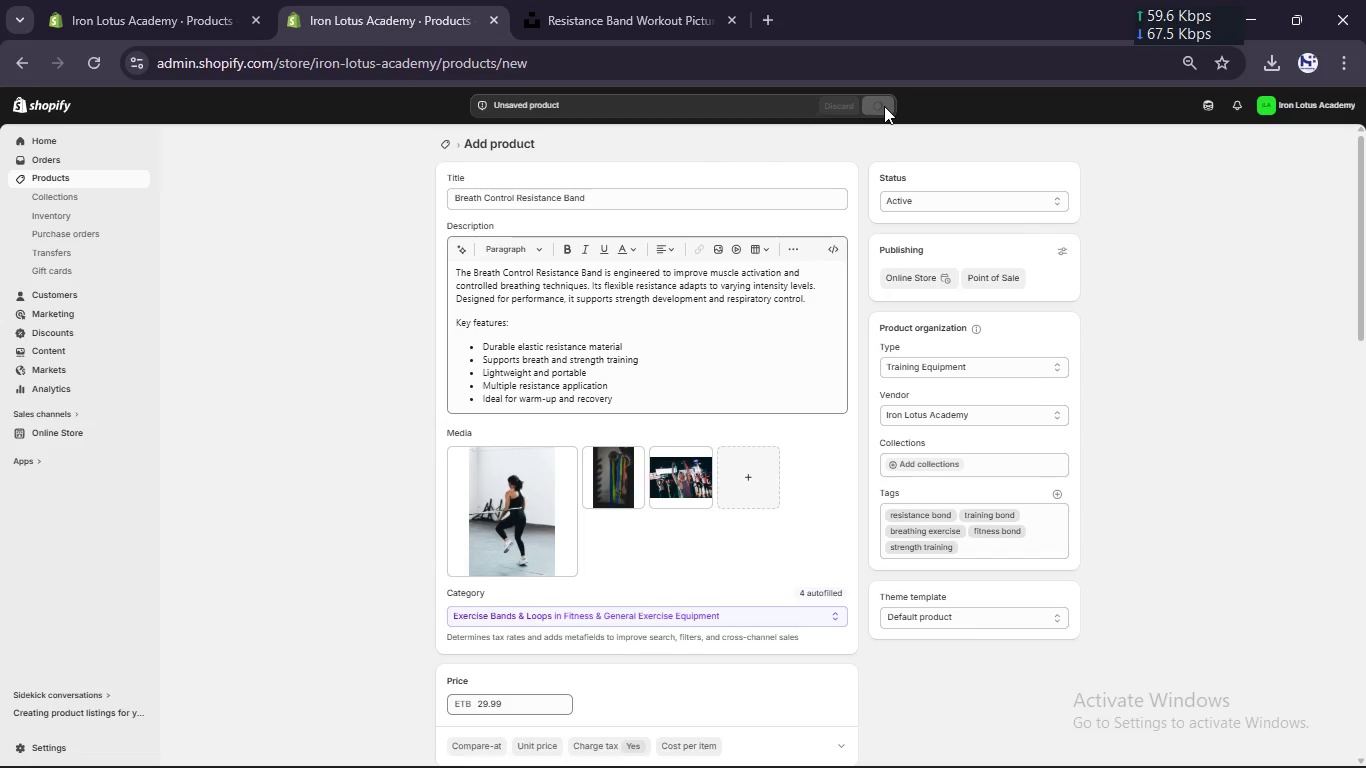 
mouse_move([547, 10])
 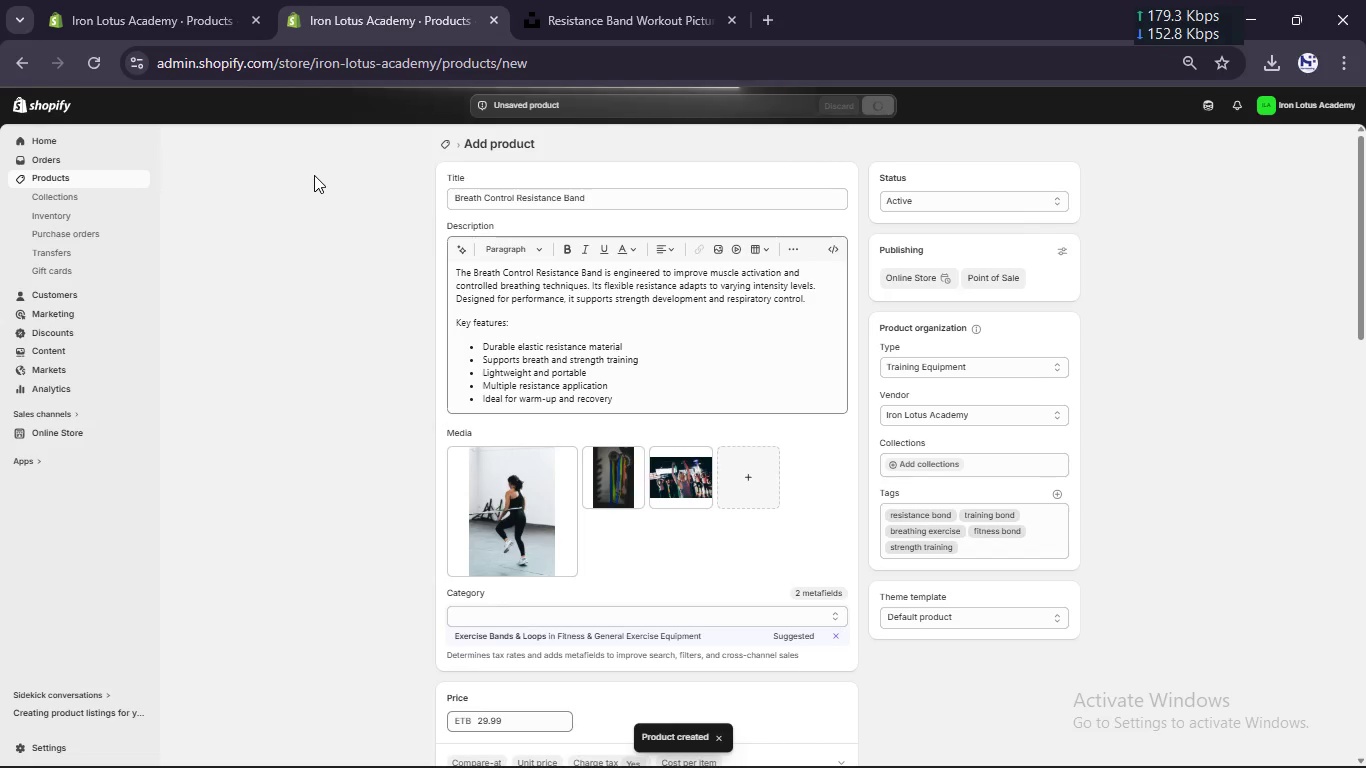 
left_click([215, 0])
 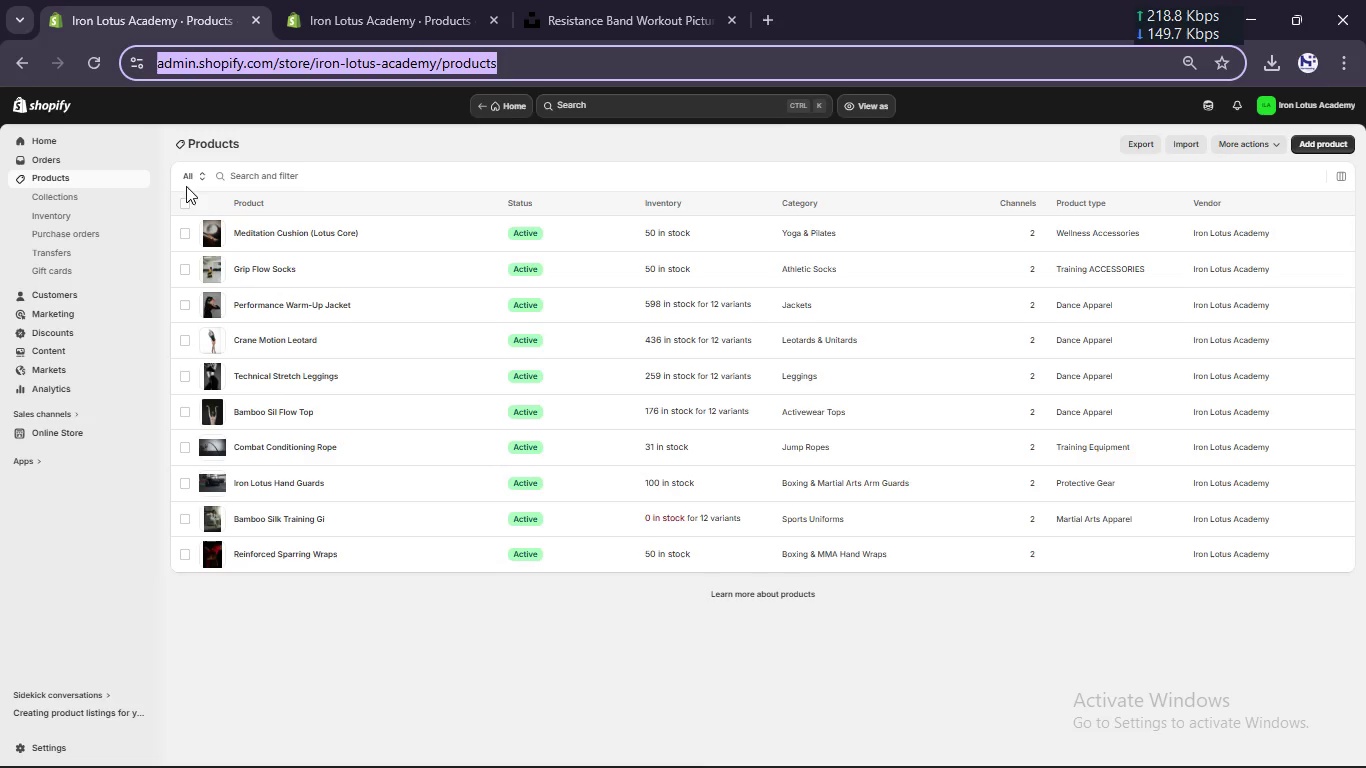 
left_click([188, 203])
 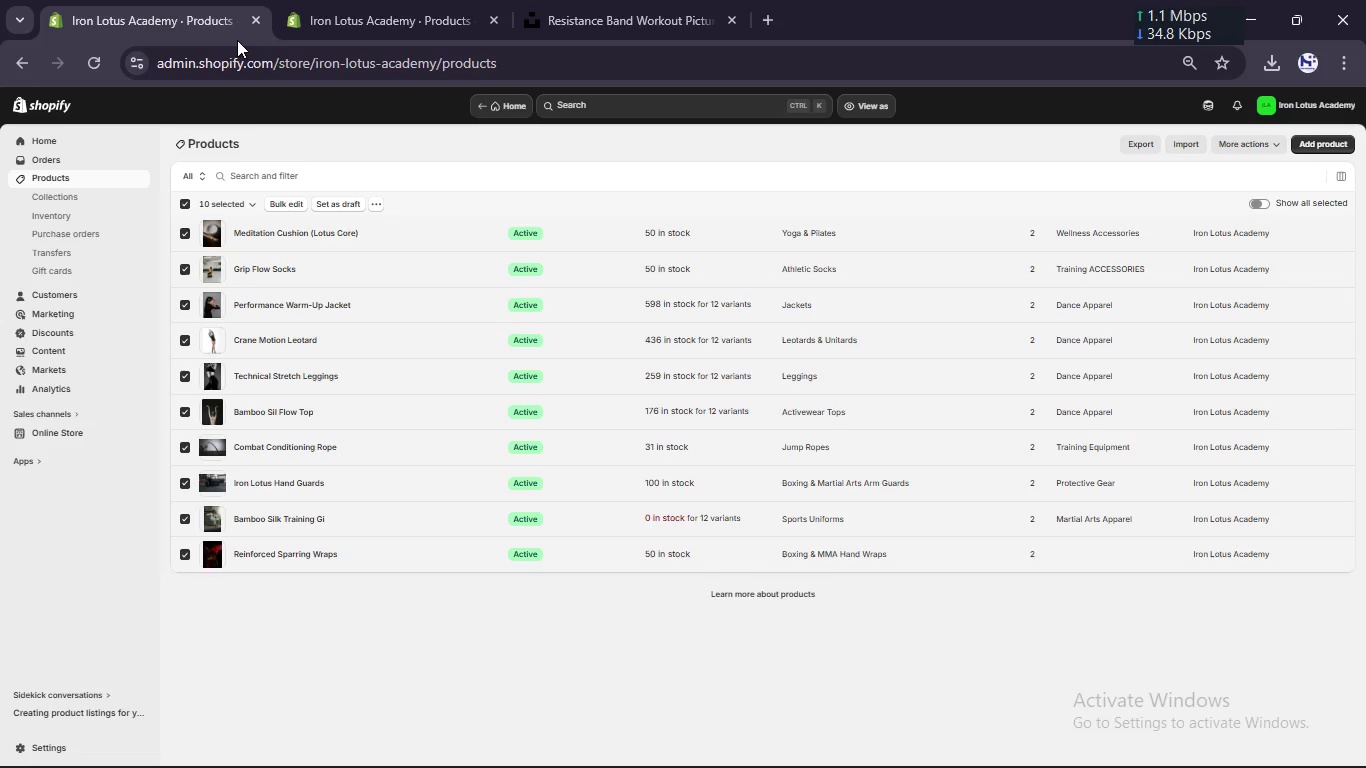 
left_click([80, 69])
 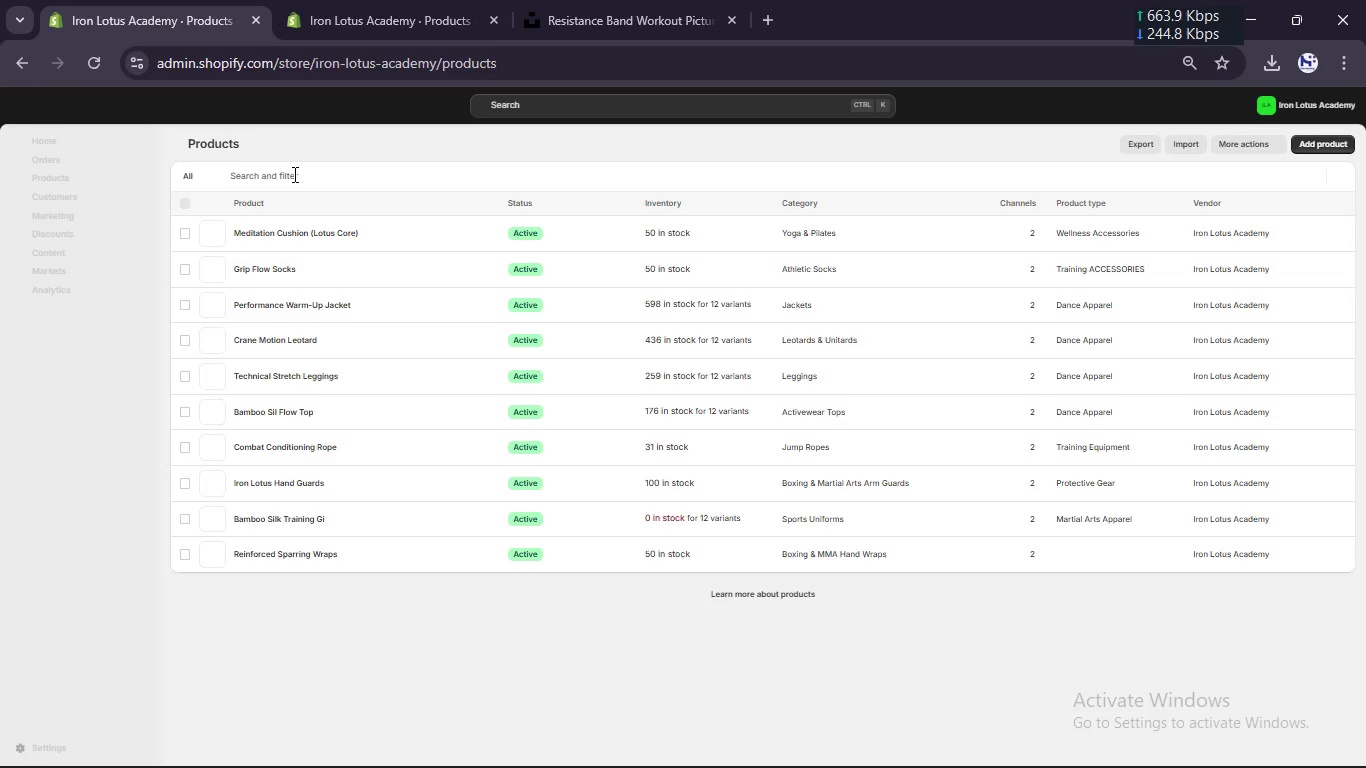 